 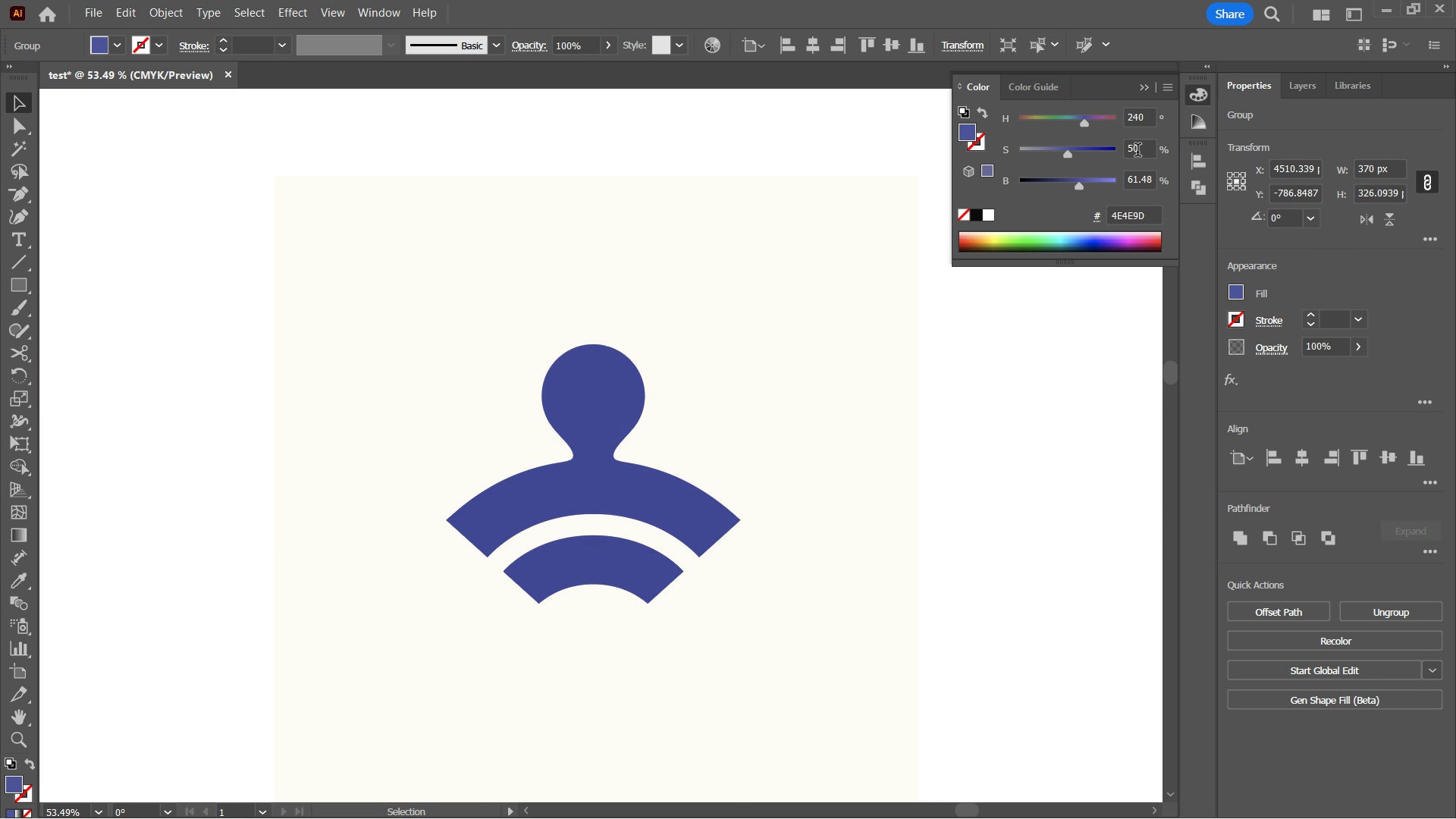 
scroll: coordinate [1138, 152], scroll_direction: up, amount: 2.0
 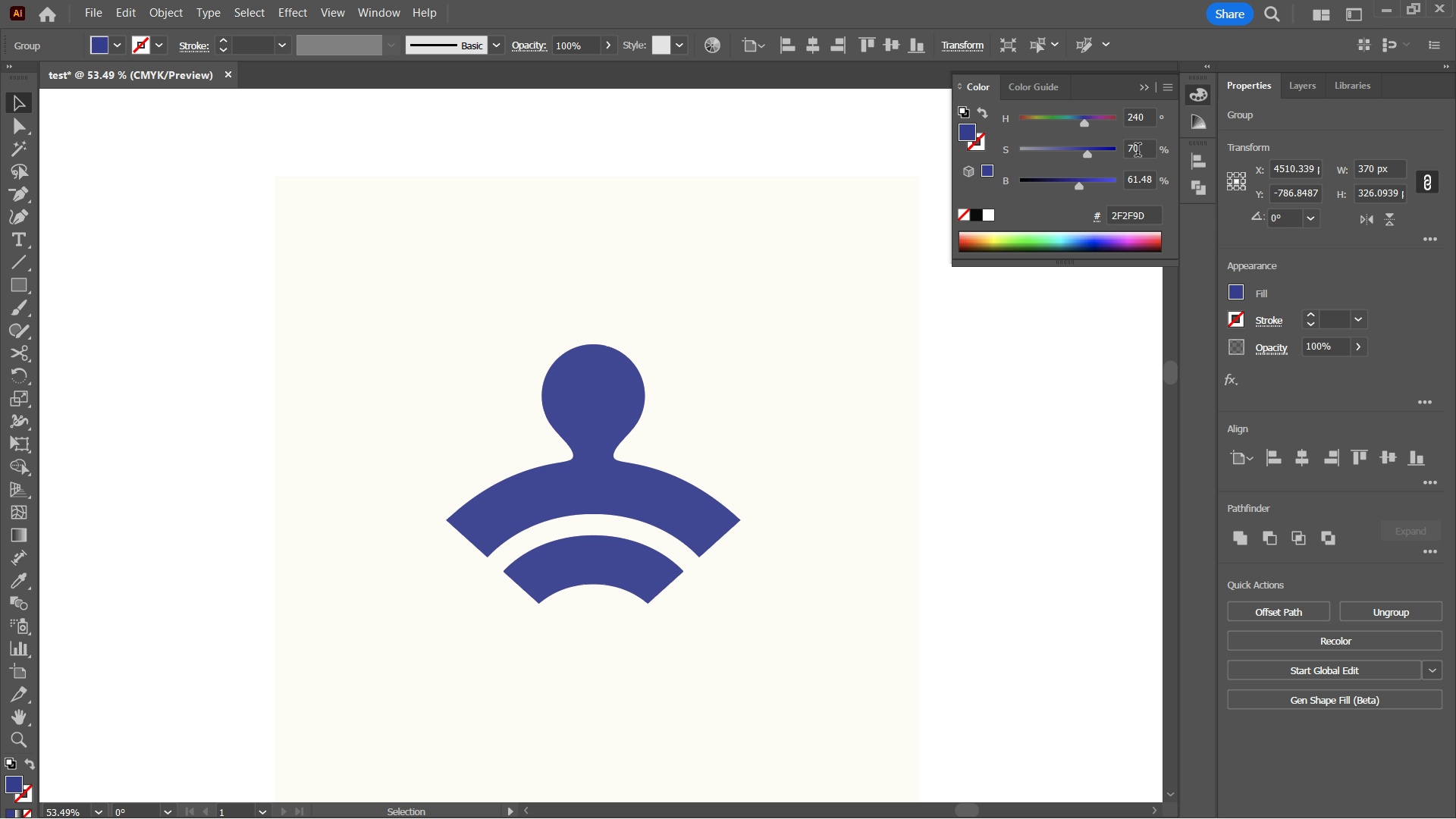 
scroll: coordinate [1138, 152], scroll_direction: down, amount: 1.0
 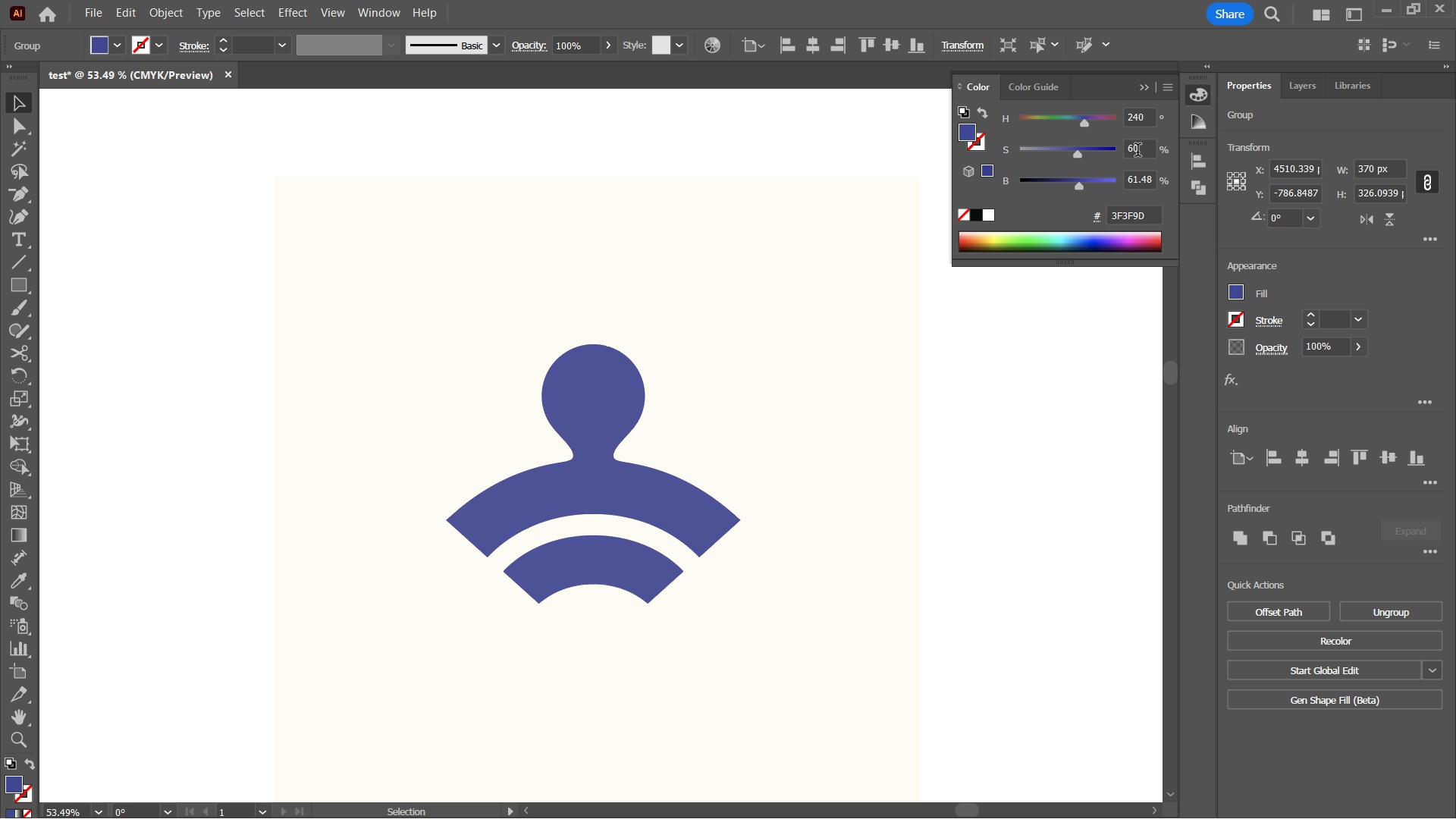 
scroll: coordinate [1138, 152], scroll_direction: none, amount: 0.0
 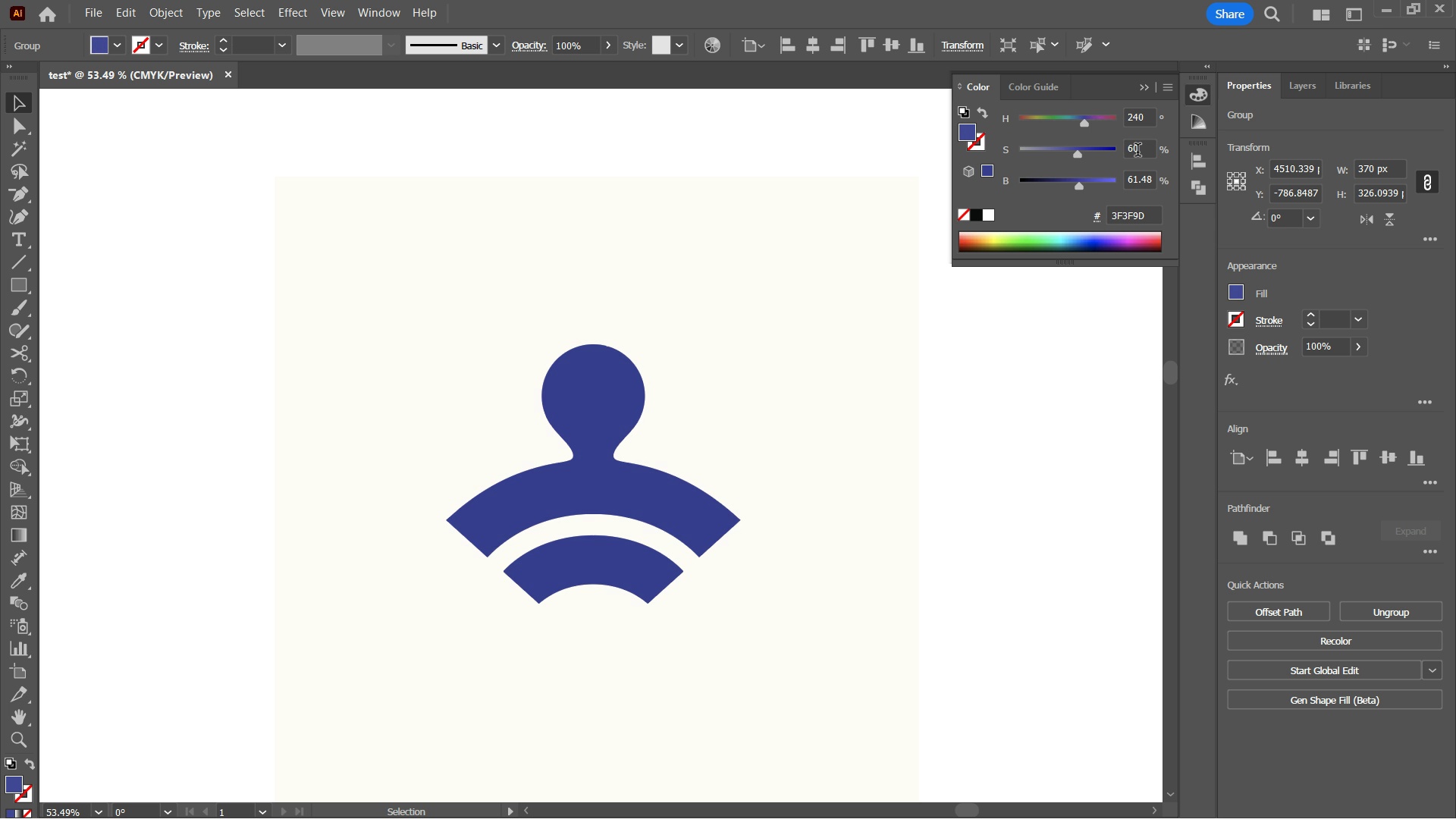 
scroll: coordinate [1138, 152], scroll_direction: up, amount: 1.0
 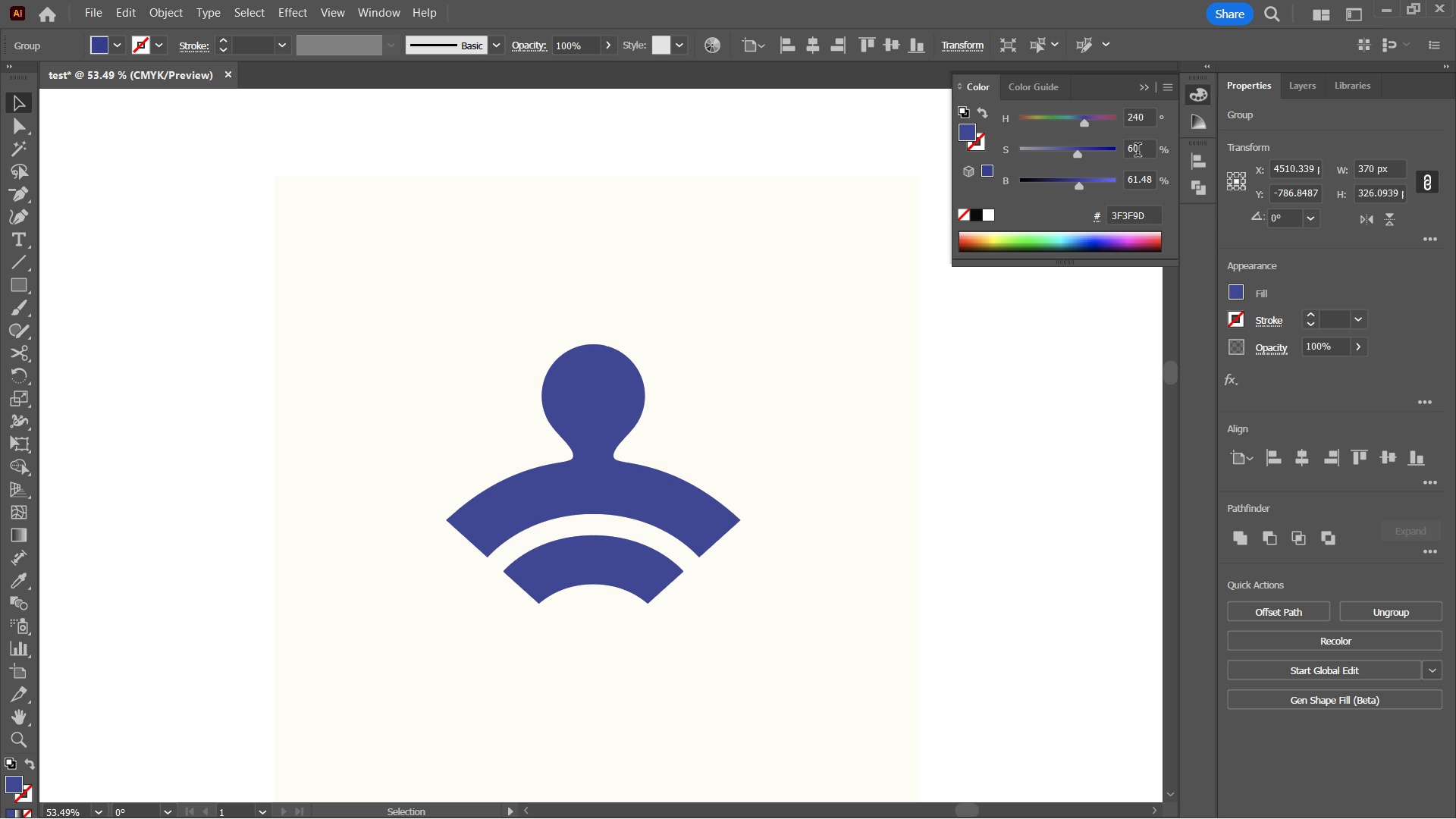 
scroll: coordinate [1138, 152], scroll_direction: down, amount: 1.0
 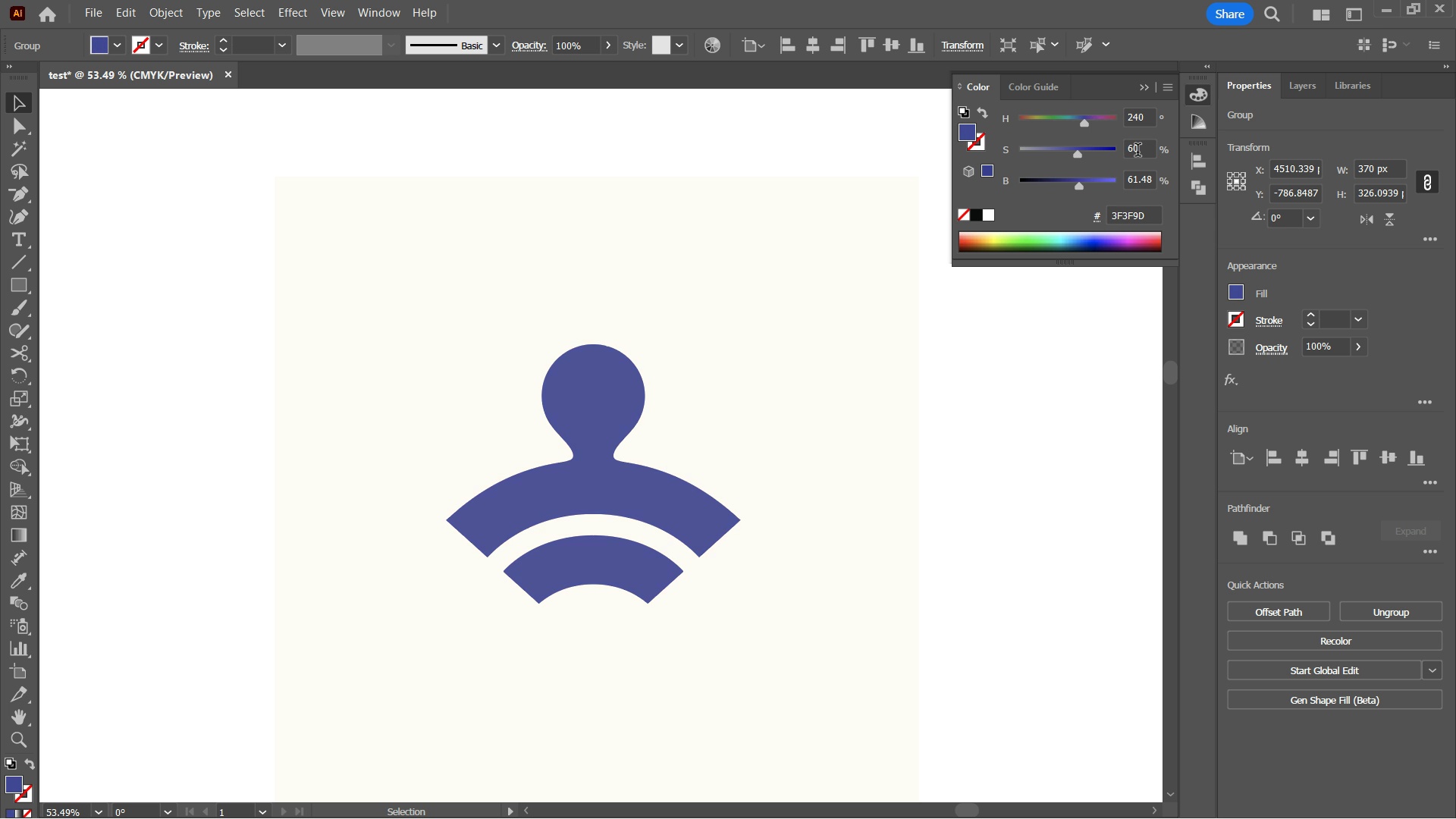 
scroll: coordinate [1138, 152], scroll_direction: none, amount: 0.0
 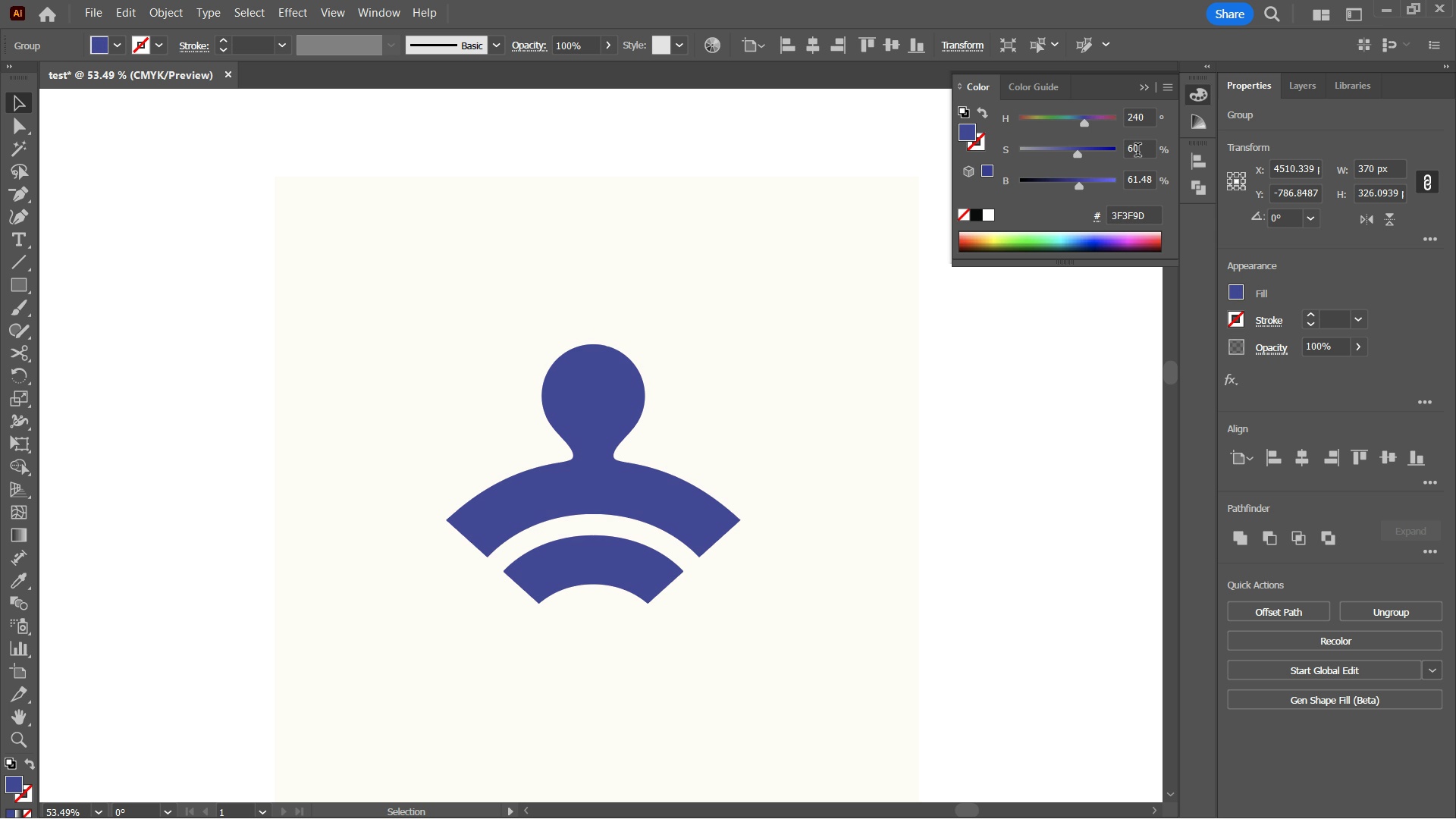 
scroll: coordinate [1138, 152], scroll_direction: down, amount: 3.0
 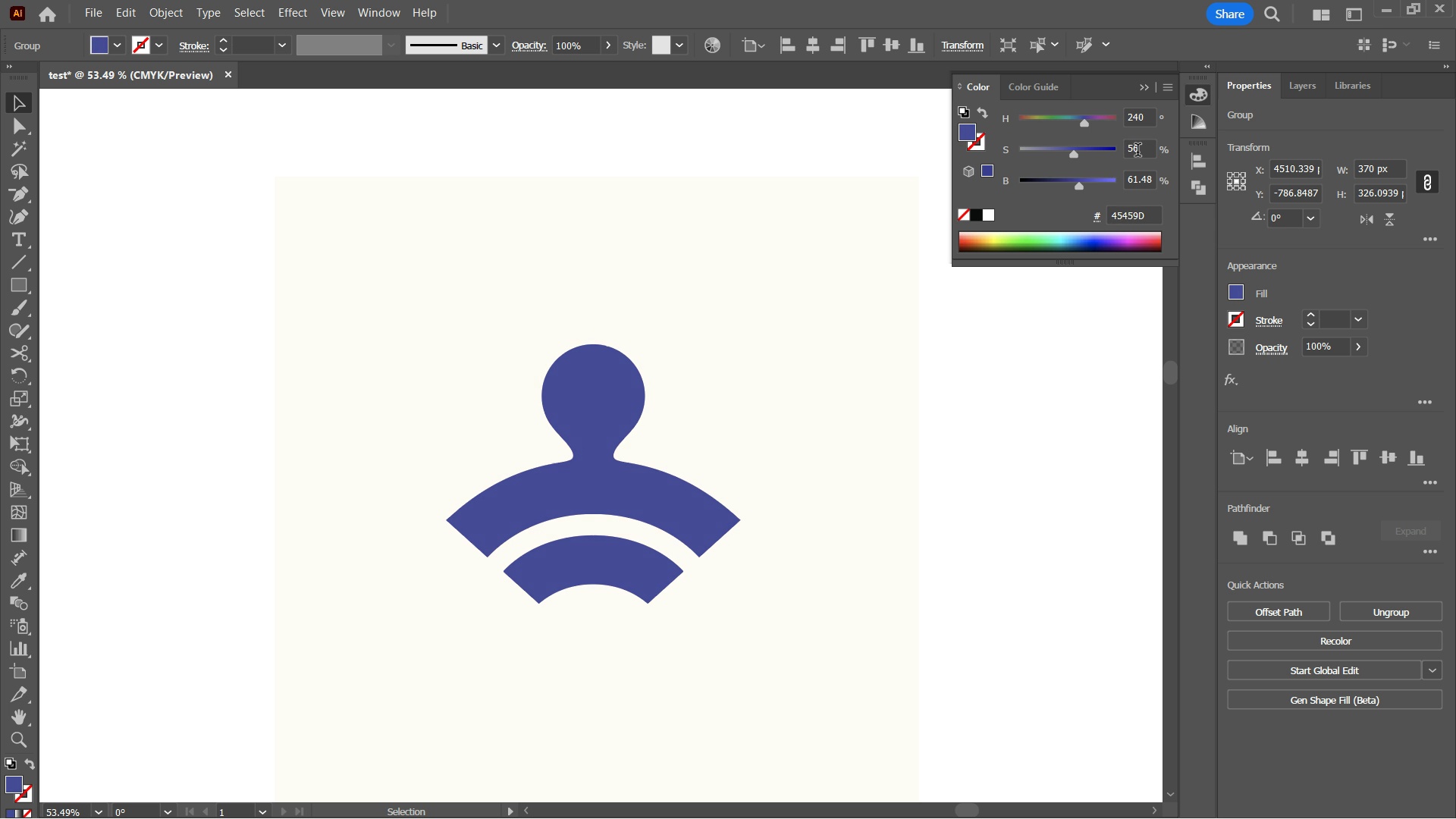 
scroll: coordinate [1138, 152], scroll_direction: up, amount: 3.0
 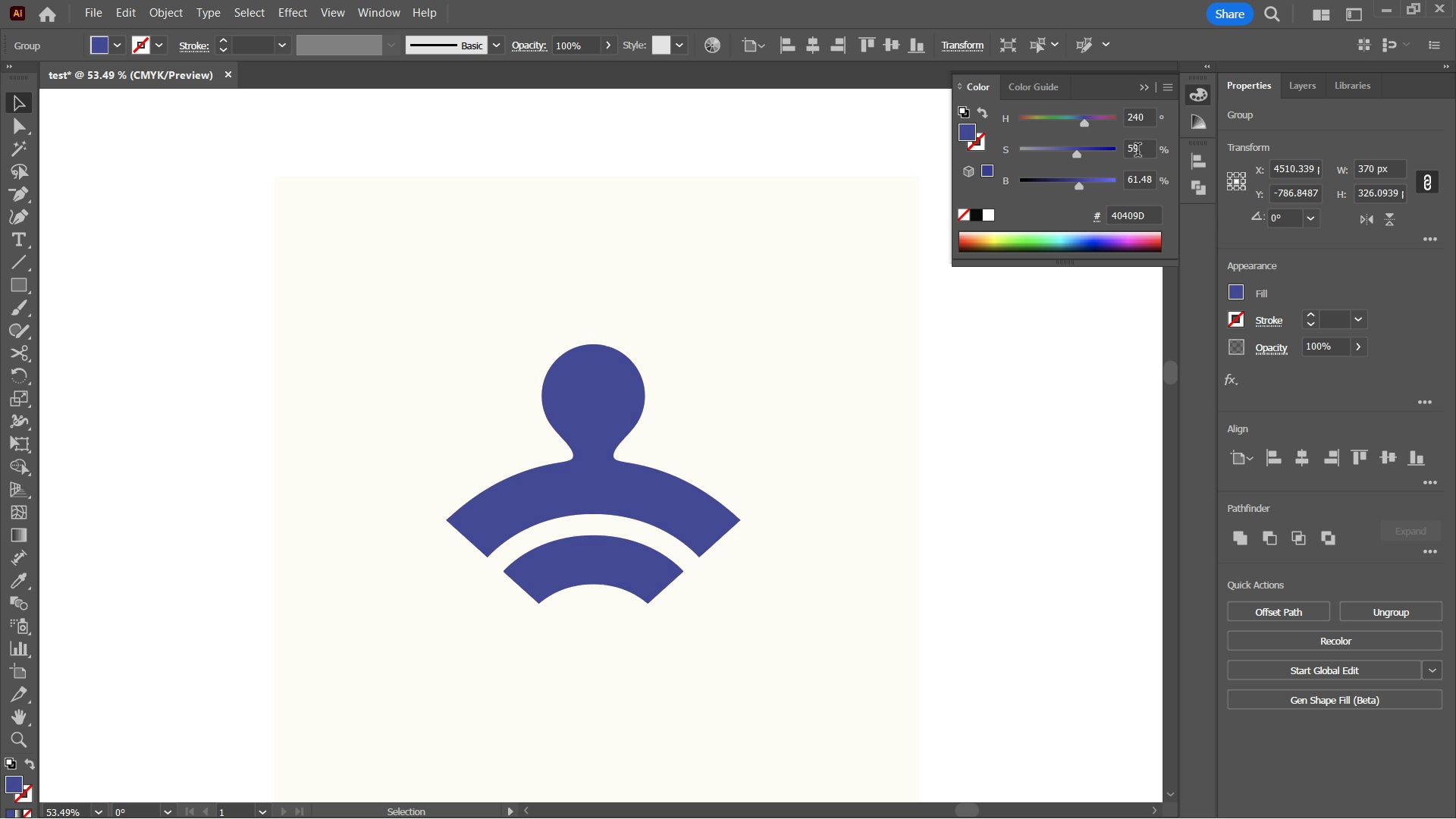 
scroll: coordinate [1138, 152], scroll_direction: none, amount: 0.0
 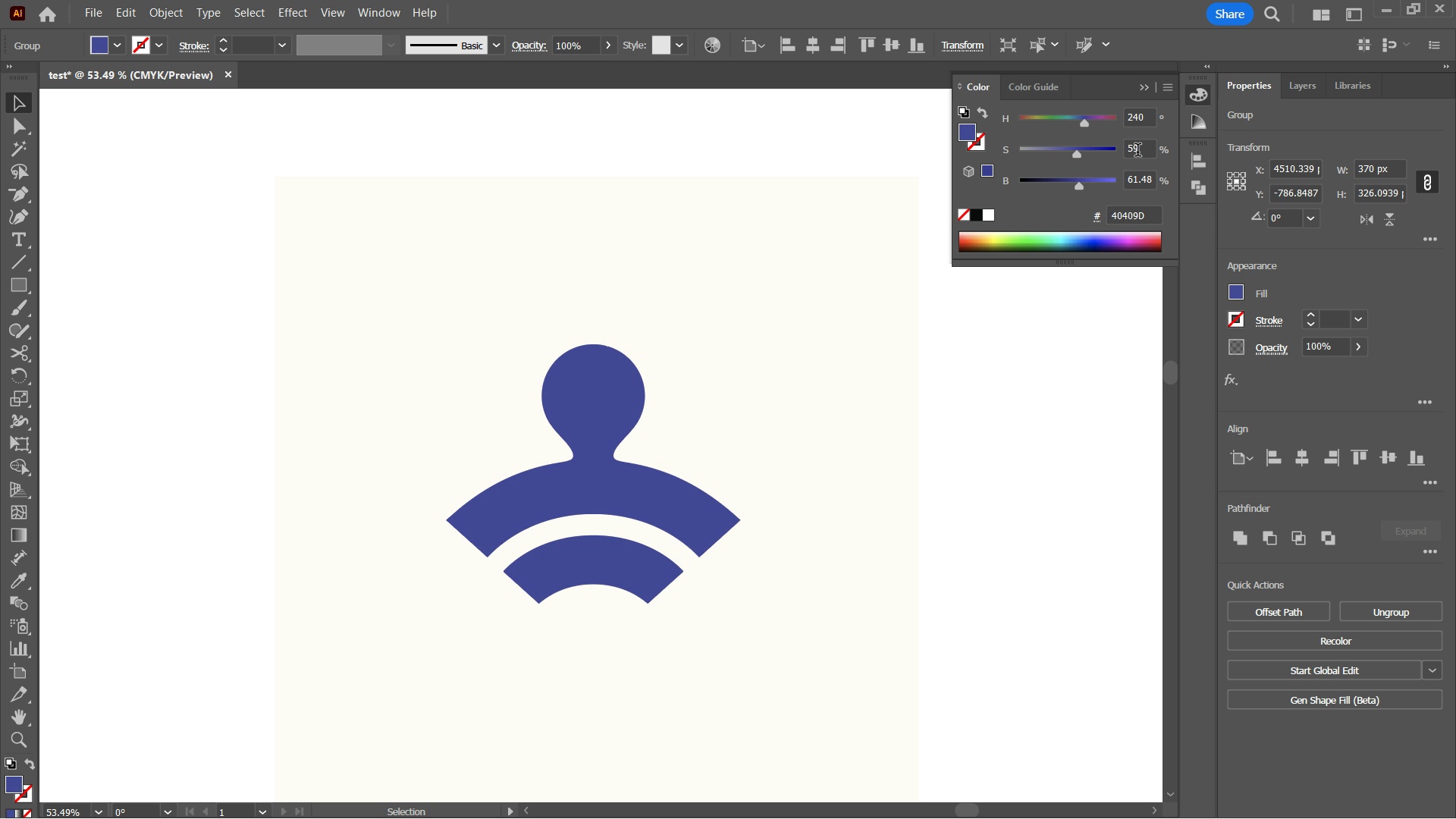 
scroll: coordinate [1138, 152], scroll_direction: up, amount: 1.0
 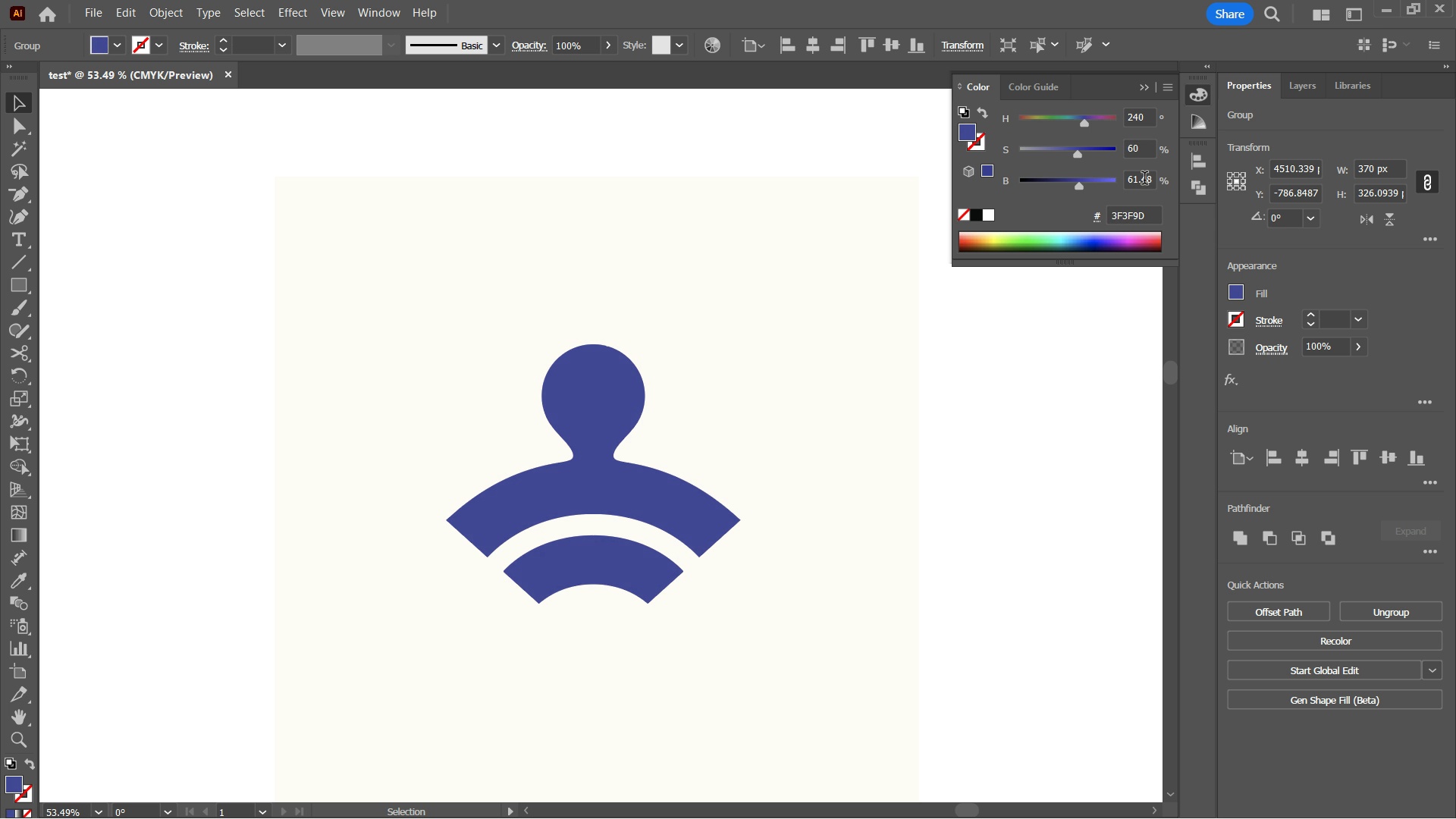 
scroll: coordinate [1146, 178], scroll_direction: down, amount: 5.0